 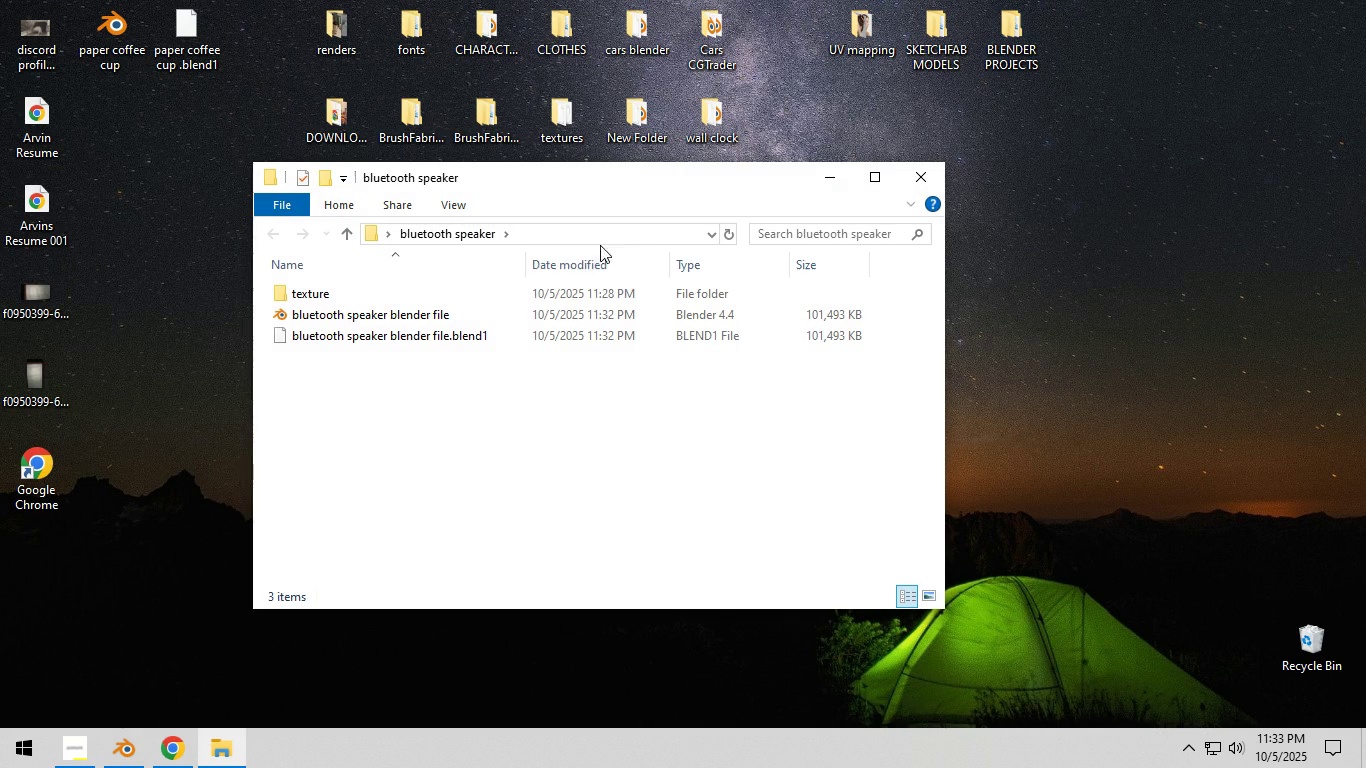 
double_click([360, 292])
 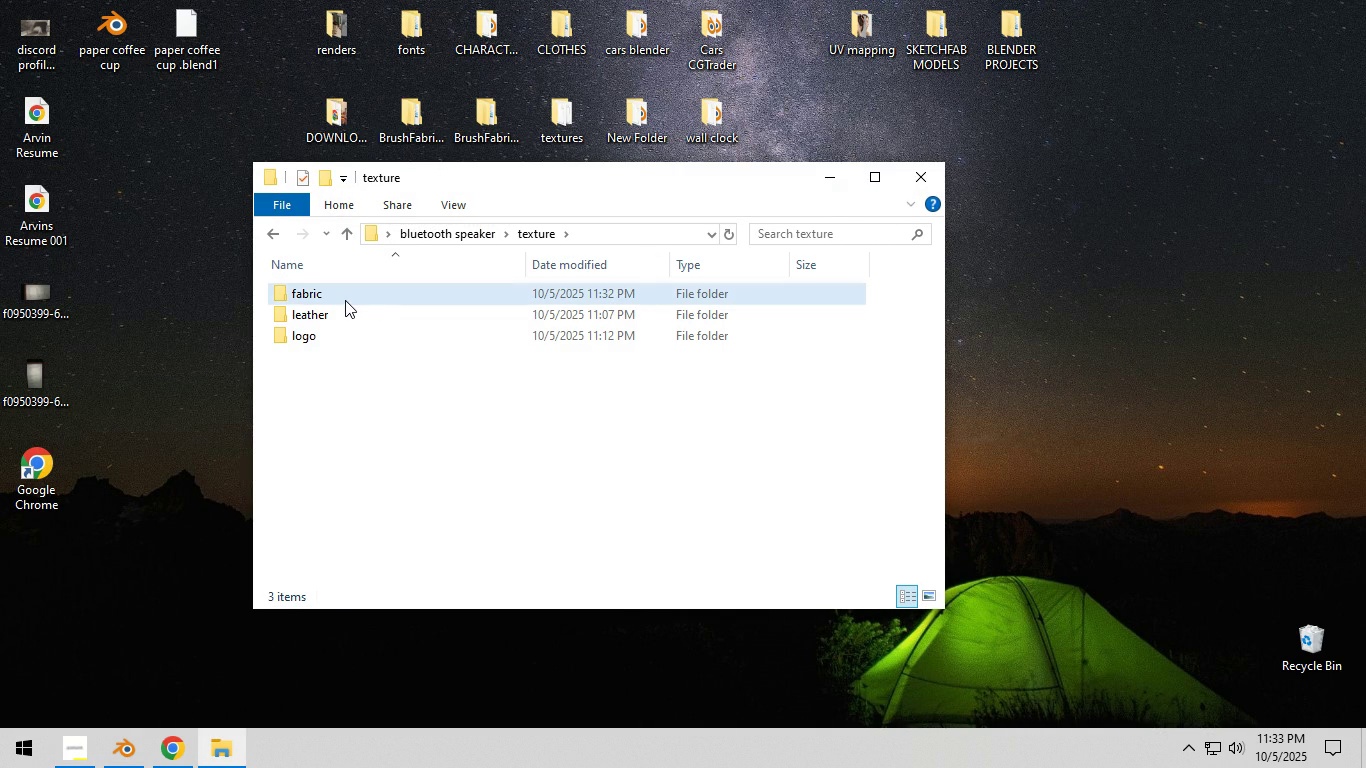 
double_click([345, 300])
 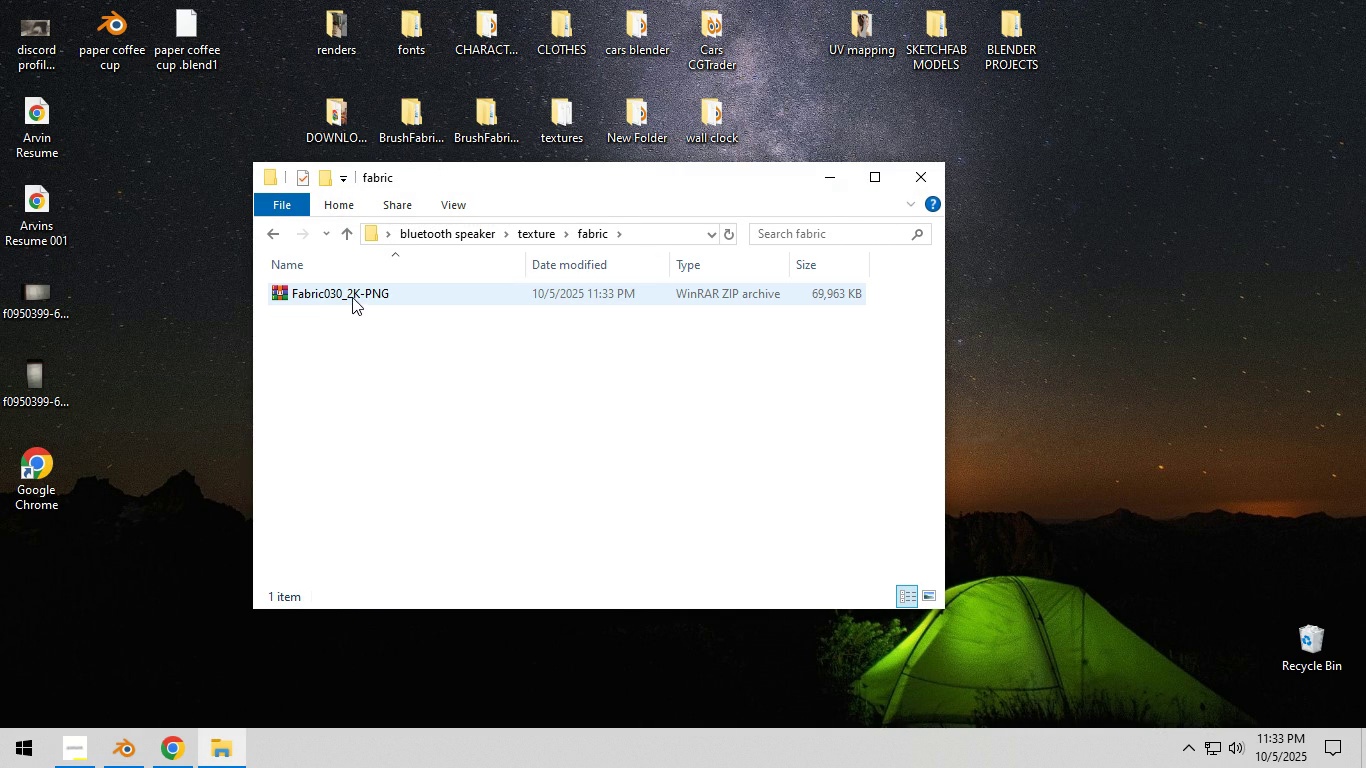 
right_click([352, 297])
 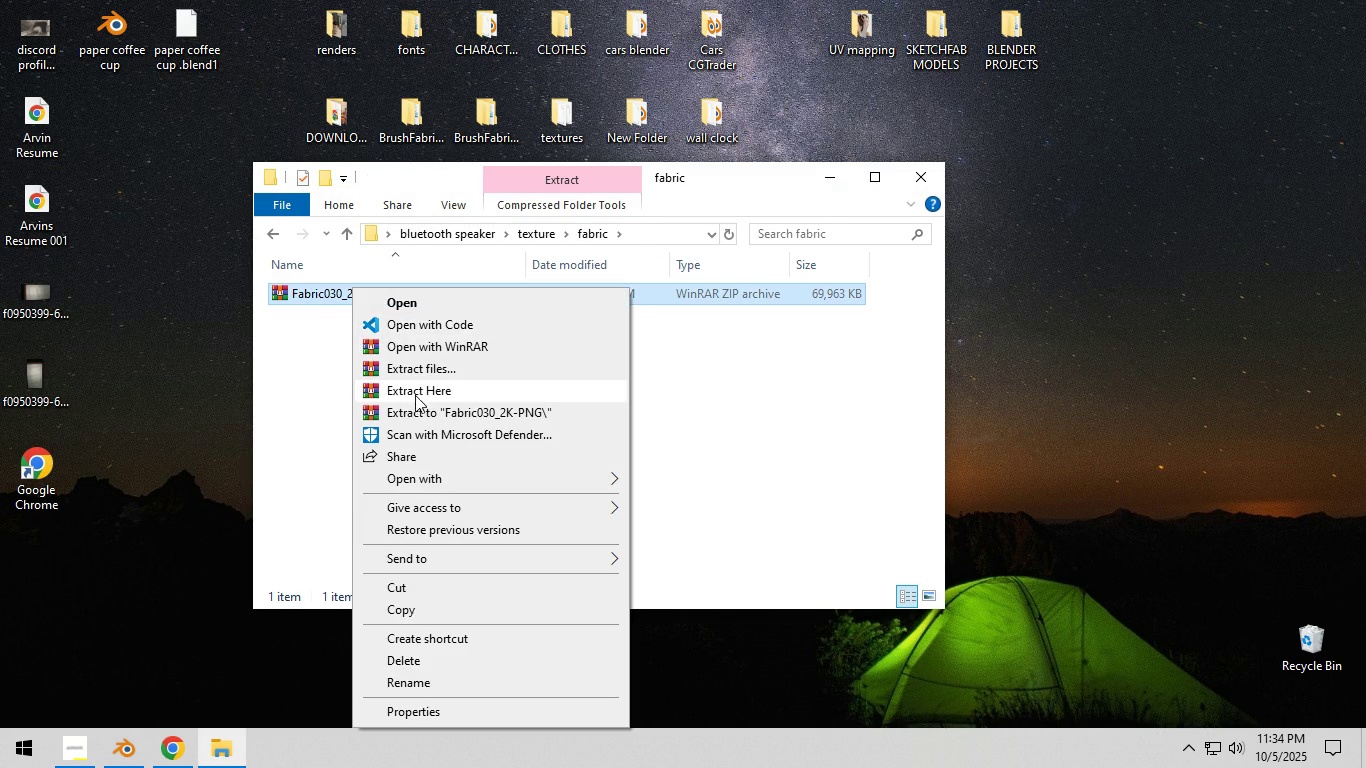 
left_click([415, 395])
 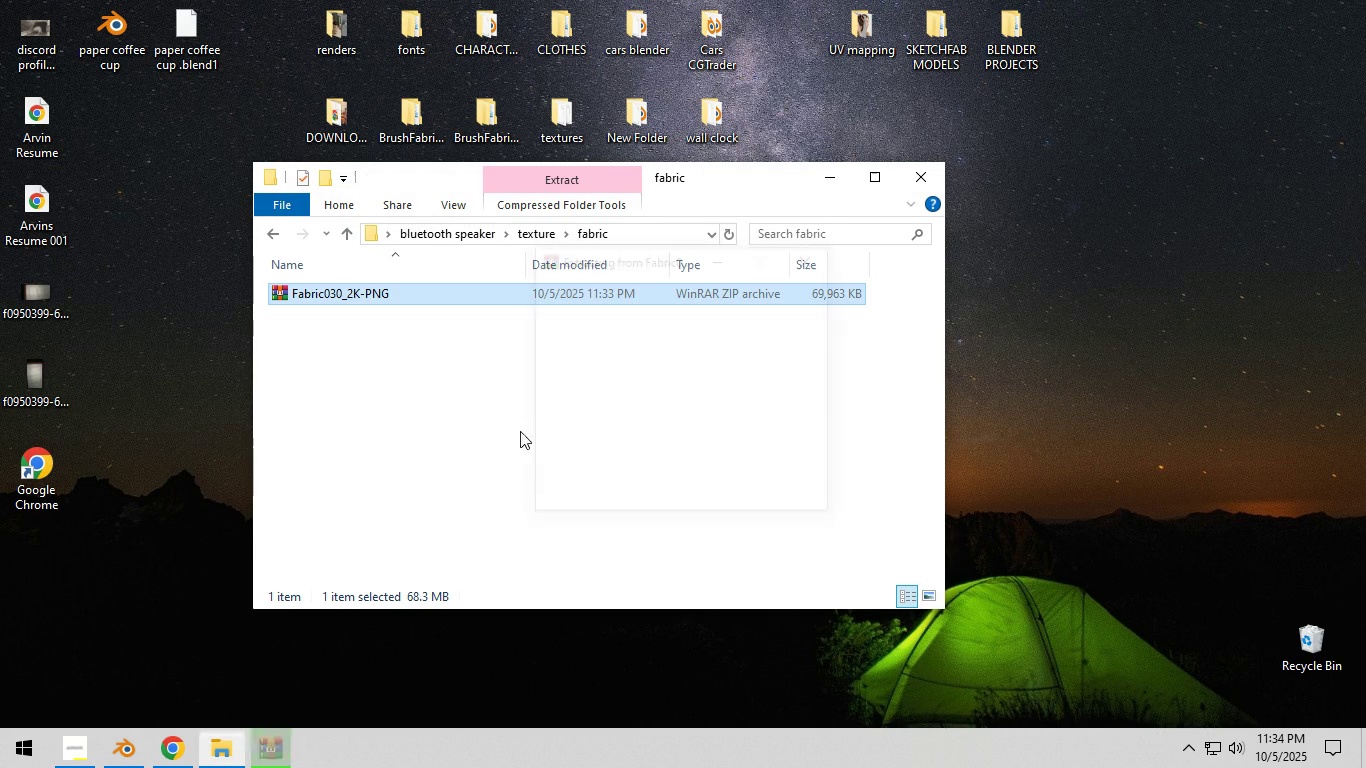 
mouse_move([545, 420])
 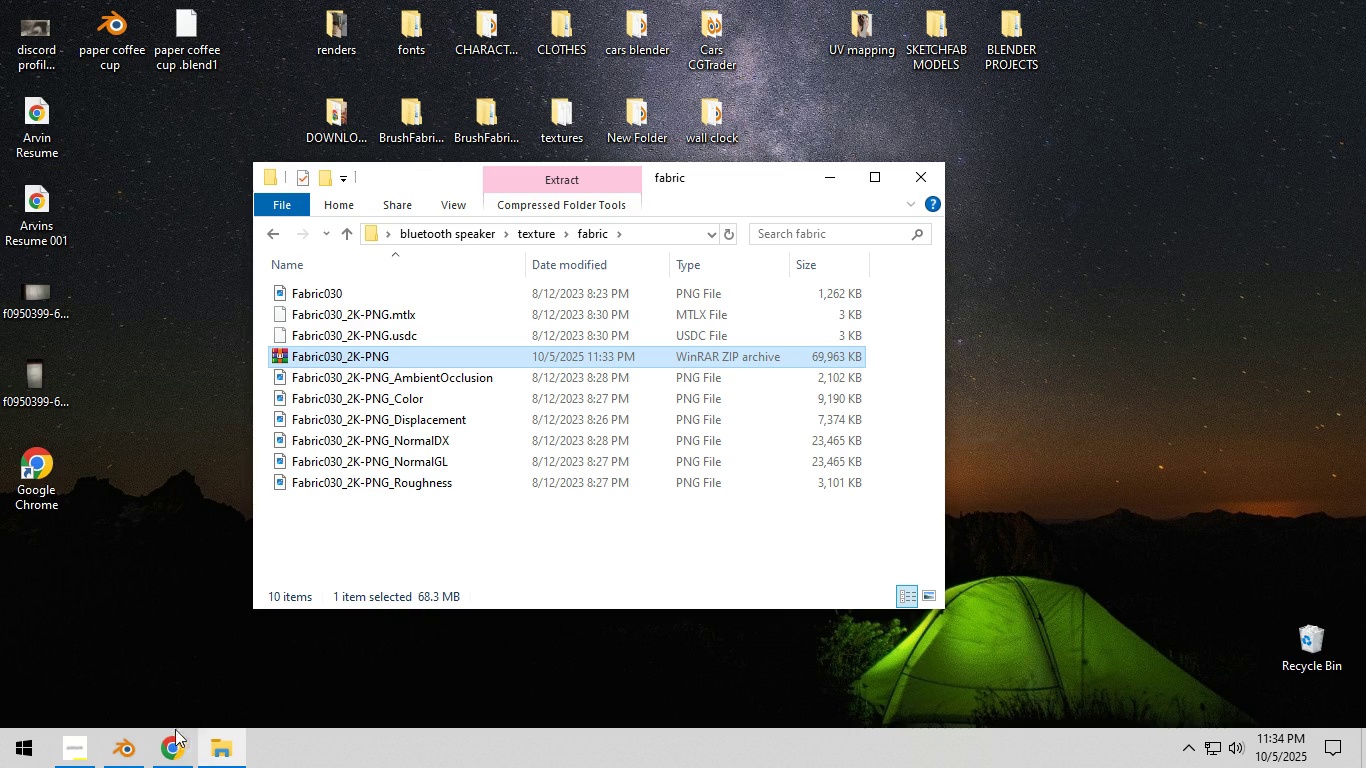 
left_click([143, 746])
 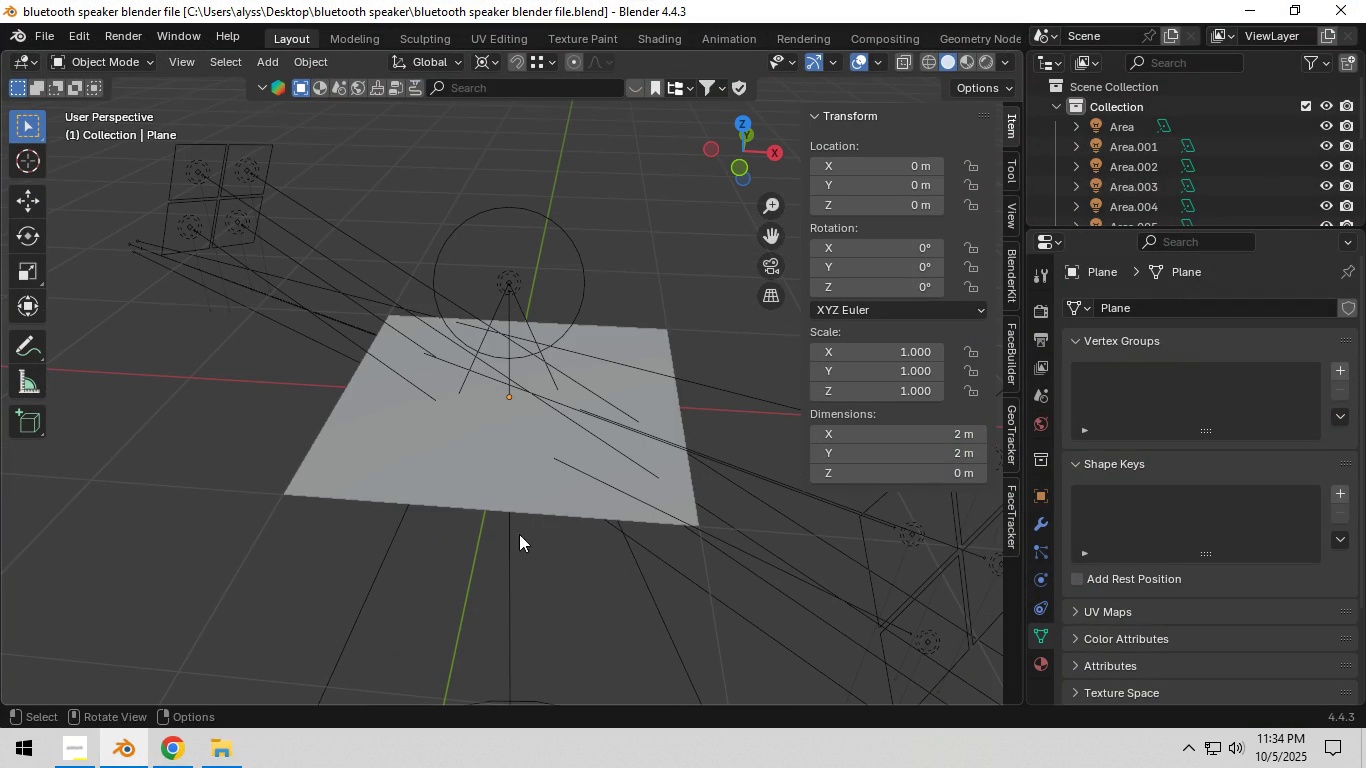 
left_click([469, 485])